 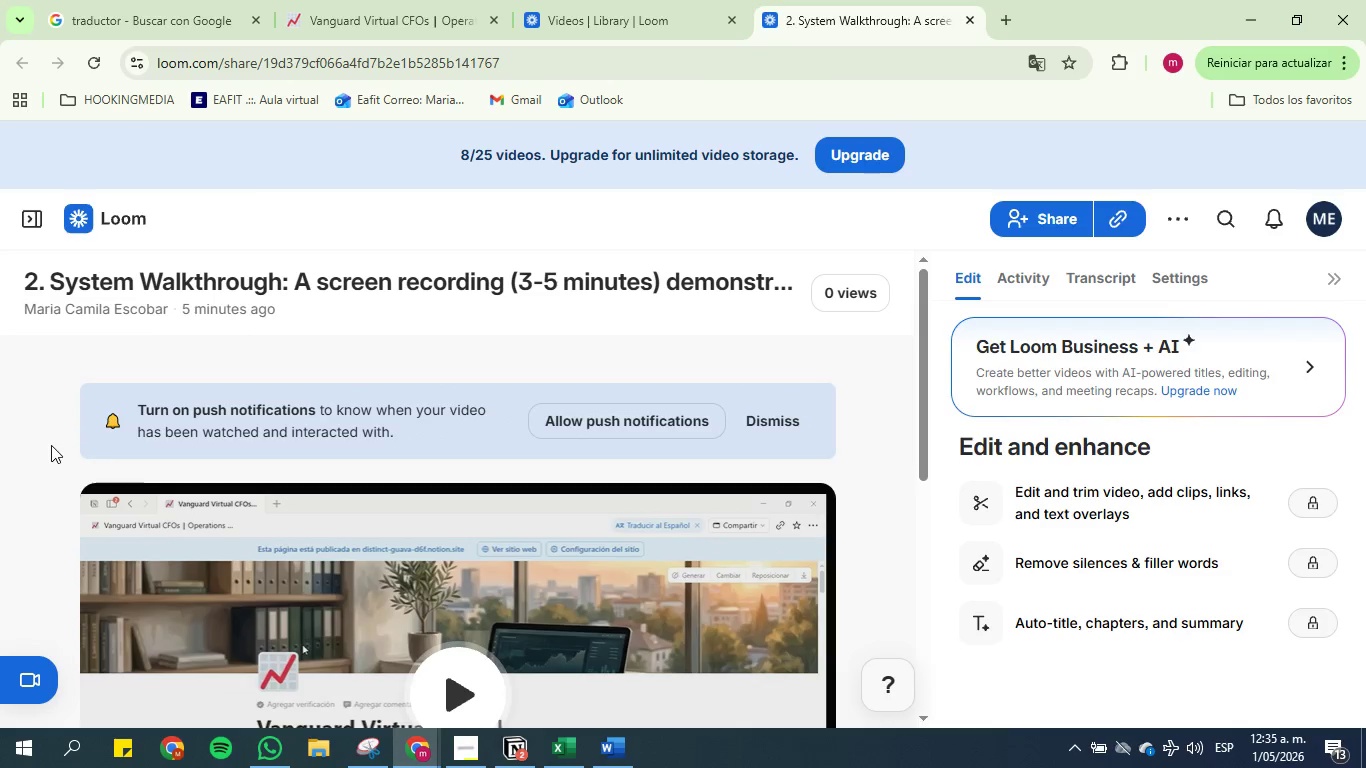 
left_click([323, 748])
 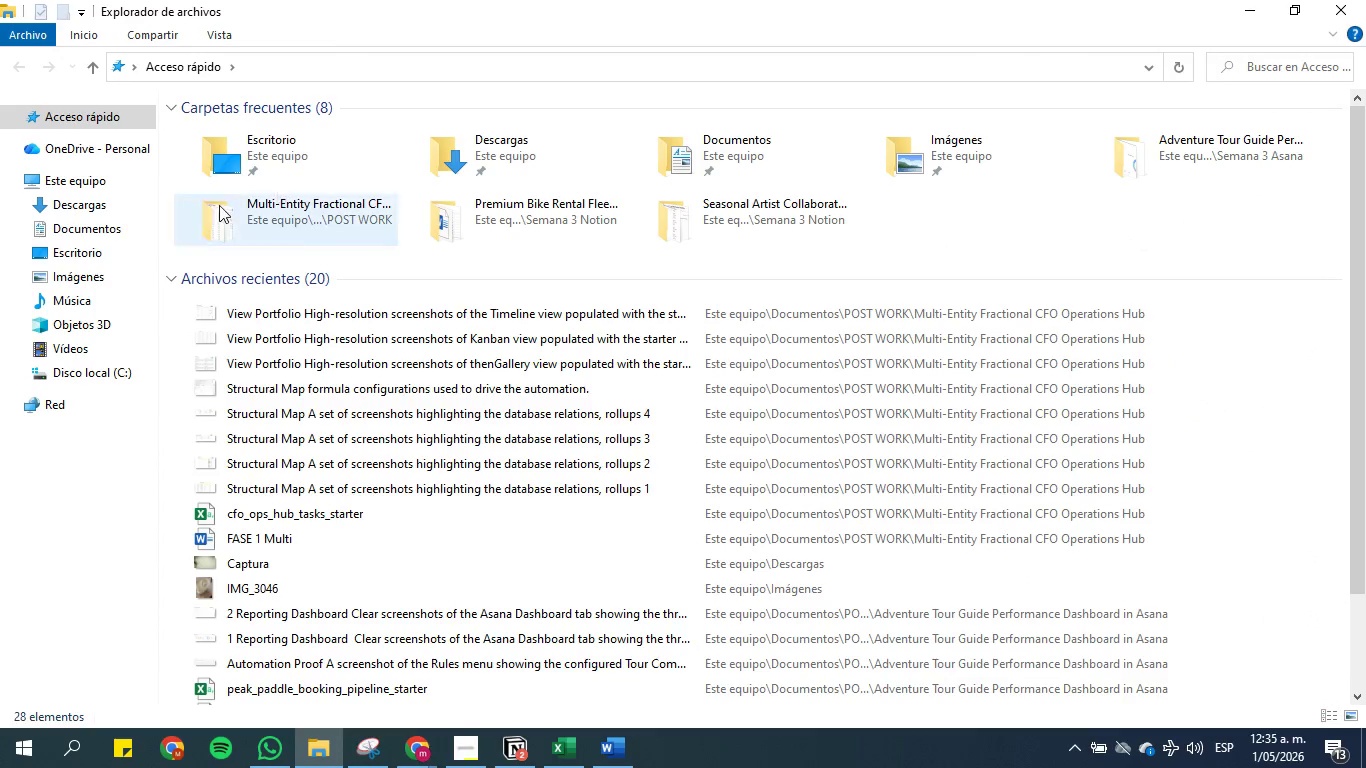 
left_click([90, 229])
 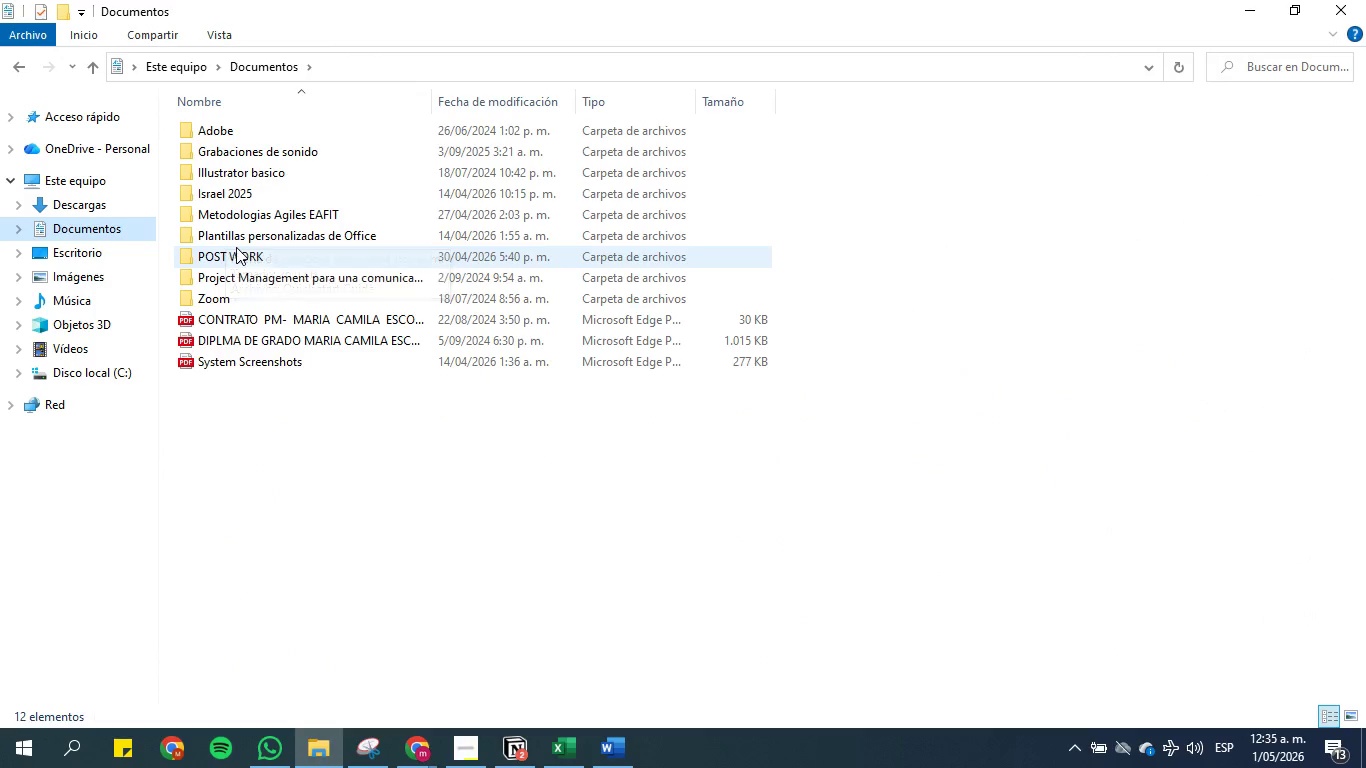 
double_click([236, 247])
 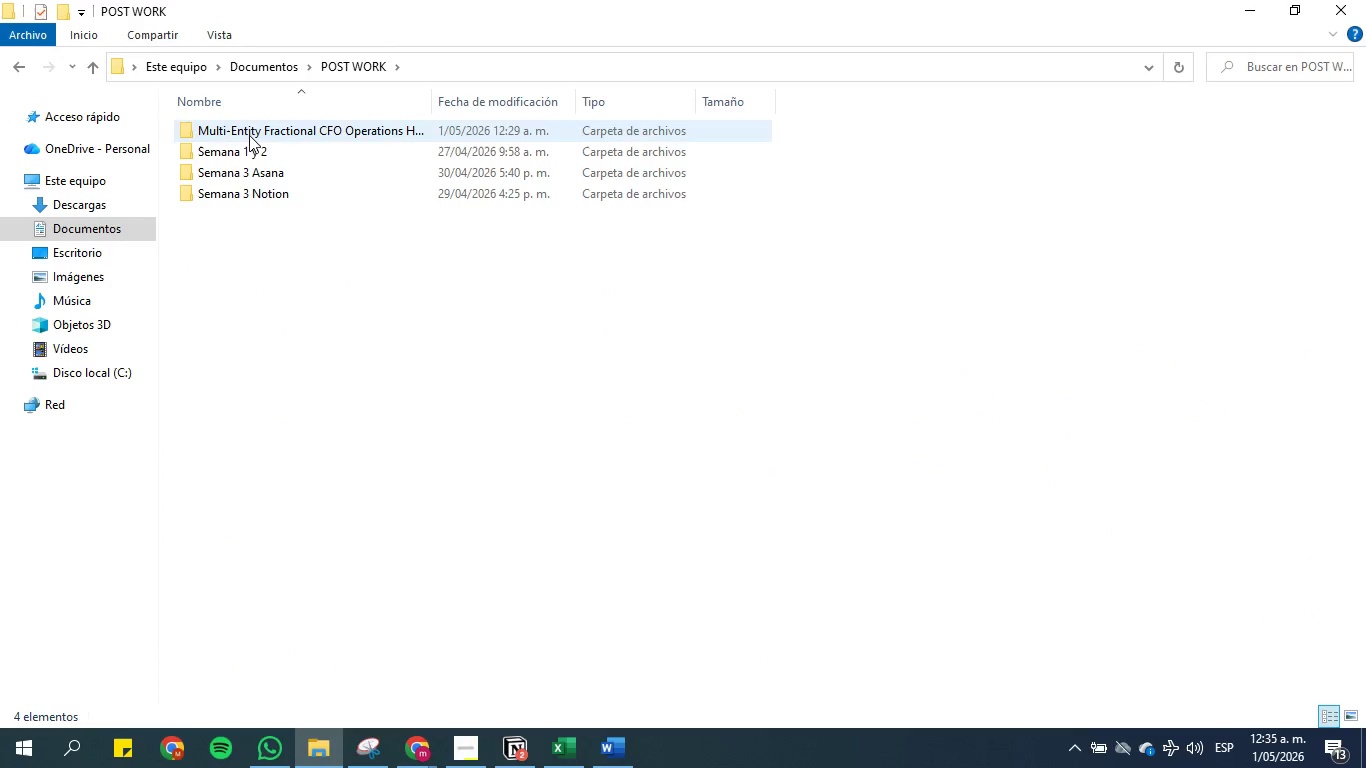 
double_click([249, 135])
 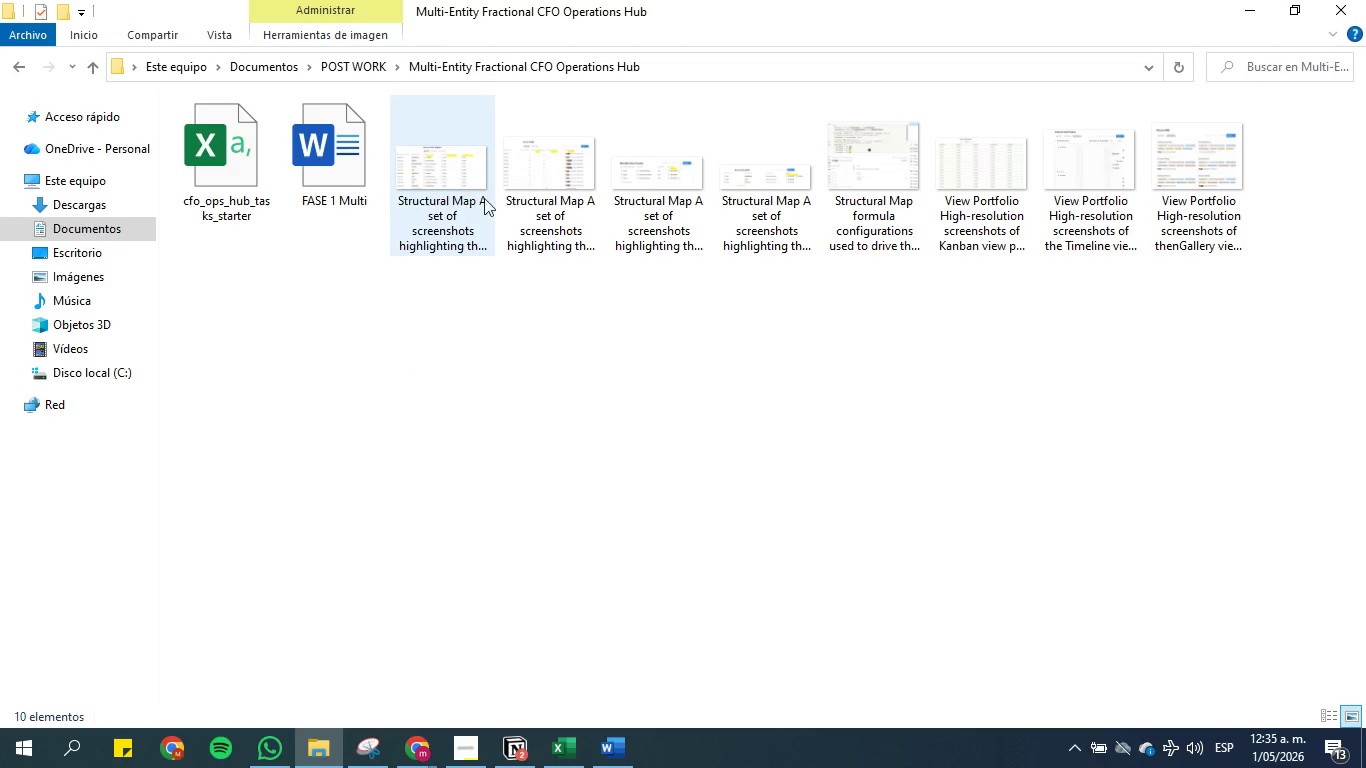 
wait(6.41)
 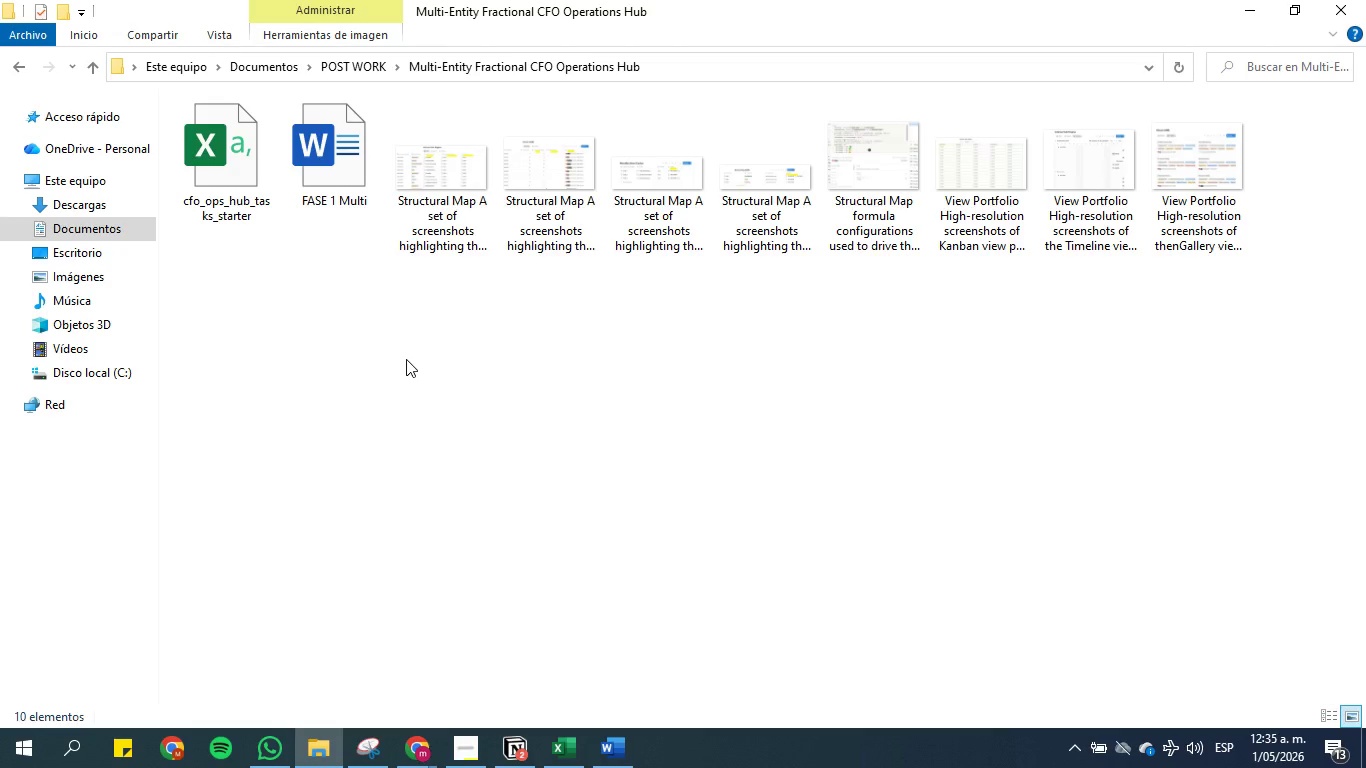 
left_click([519, 749])
 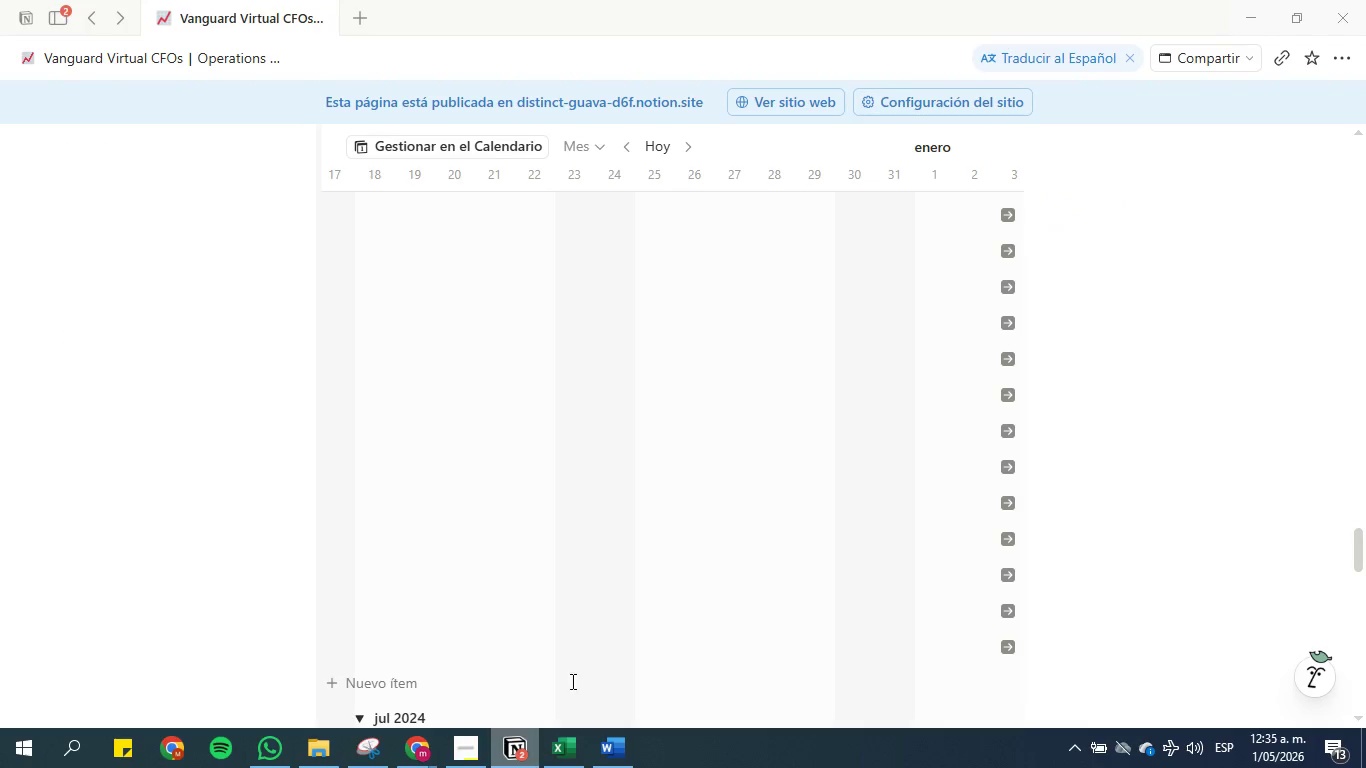 
scroll: coordinate [631, 465], scroll_direction: up, amount: 50.0
 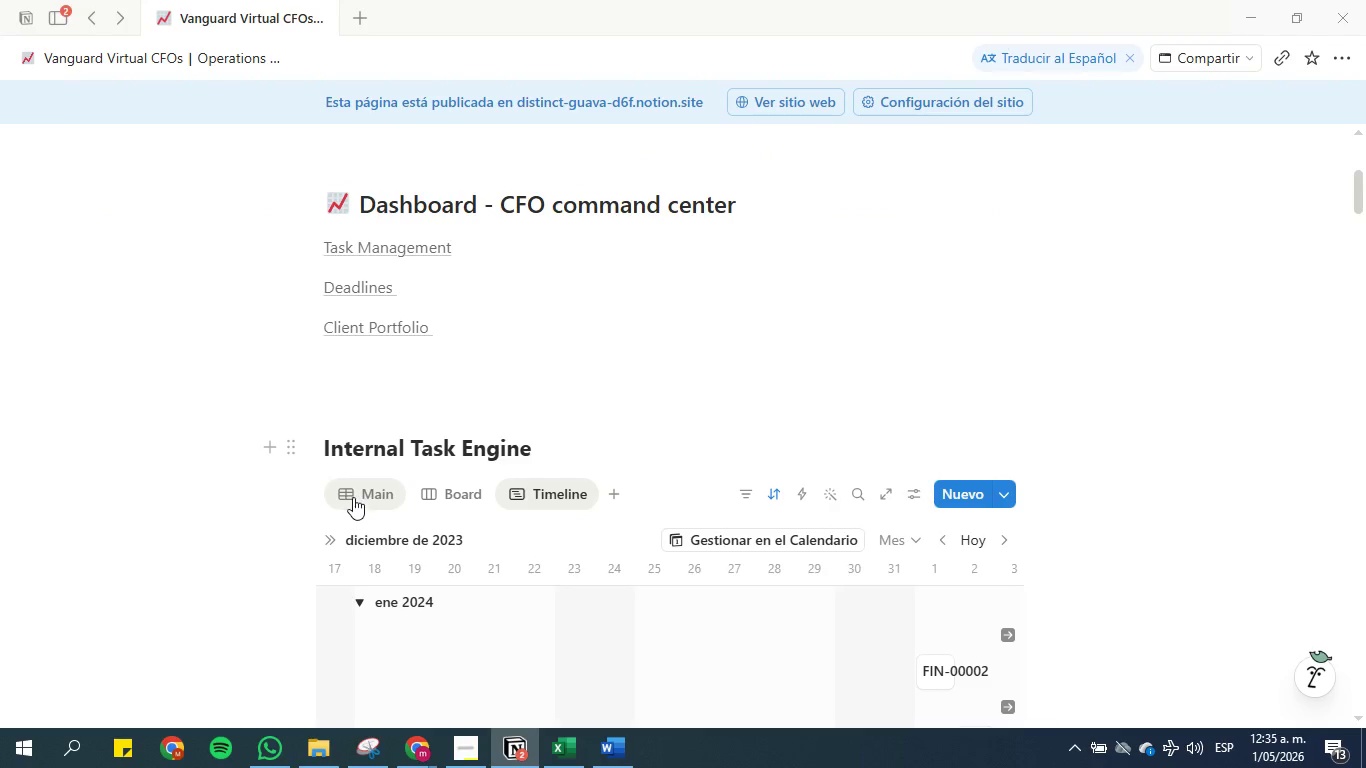 
left_click([362, 489])
 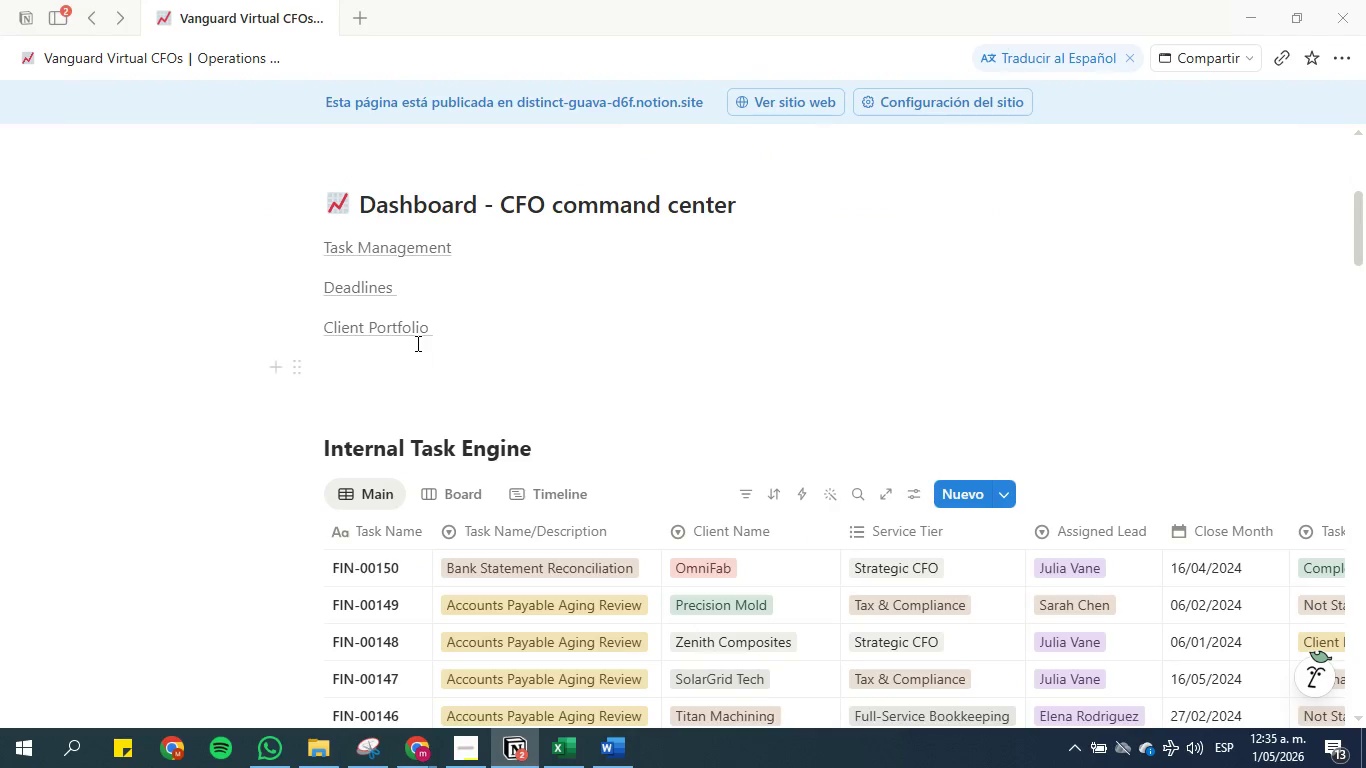 
scroll: coordinate [181, 375], scroll_direction: up, amount: 4.0
 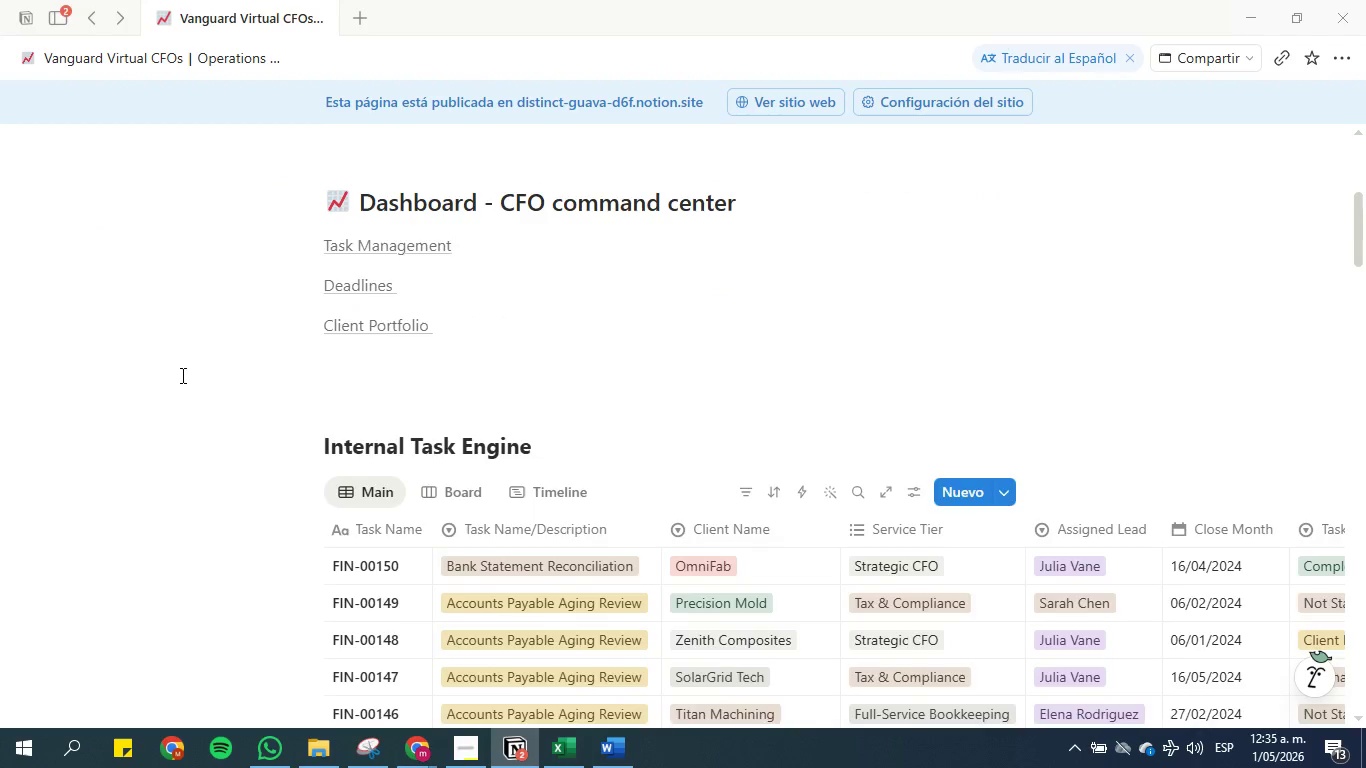 
scroll: coordinate [186, 370], scroll_direction: down, amount: 27.0
 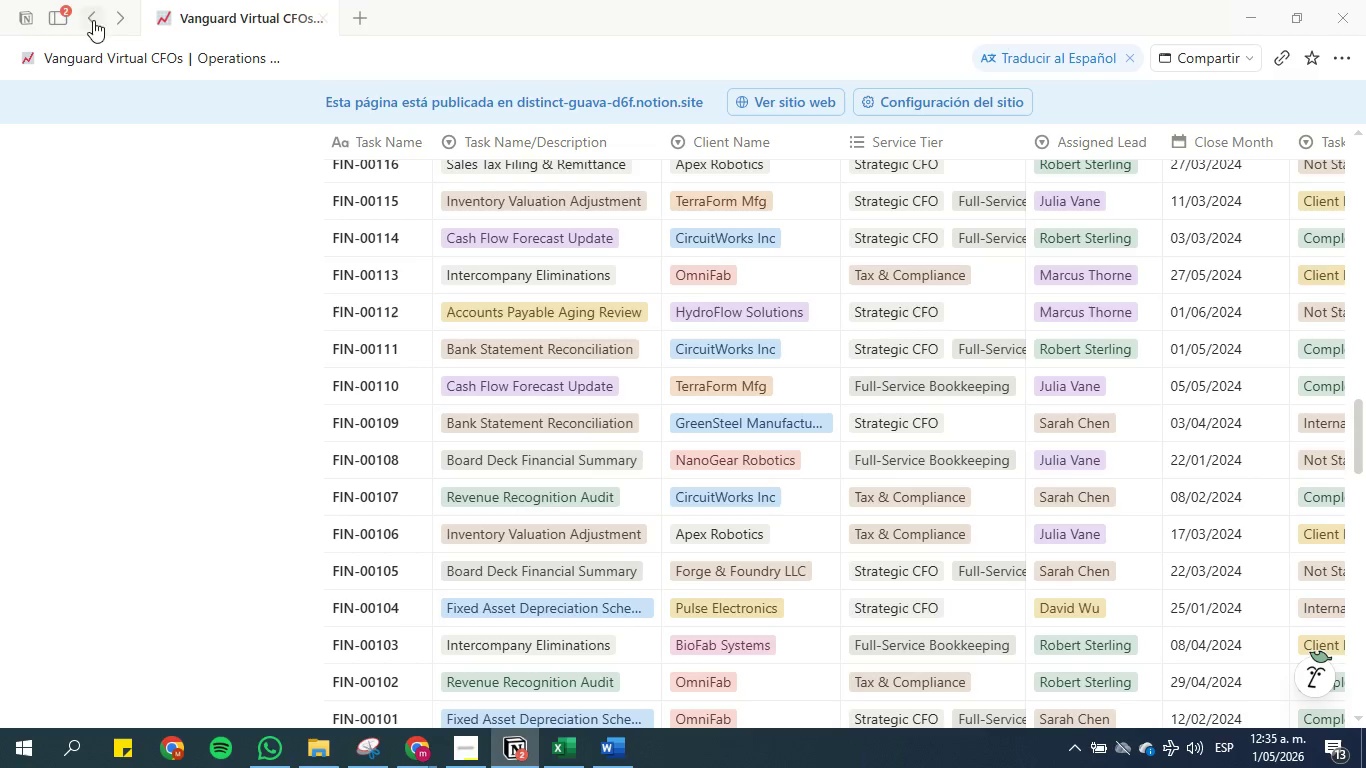 
left_click([57, 10])
 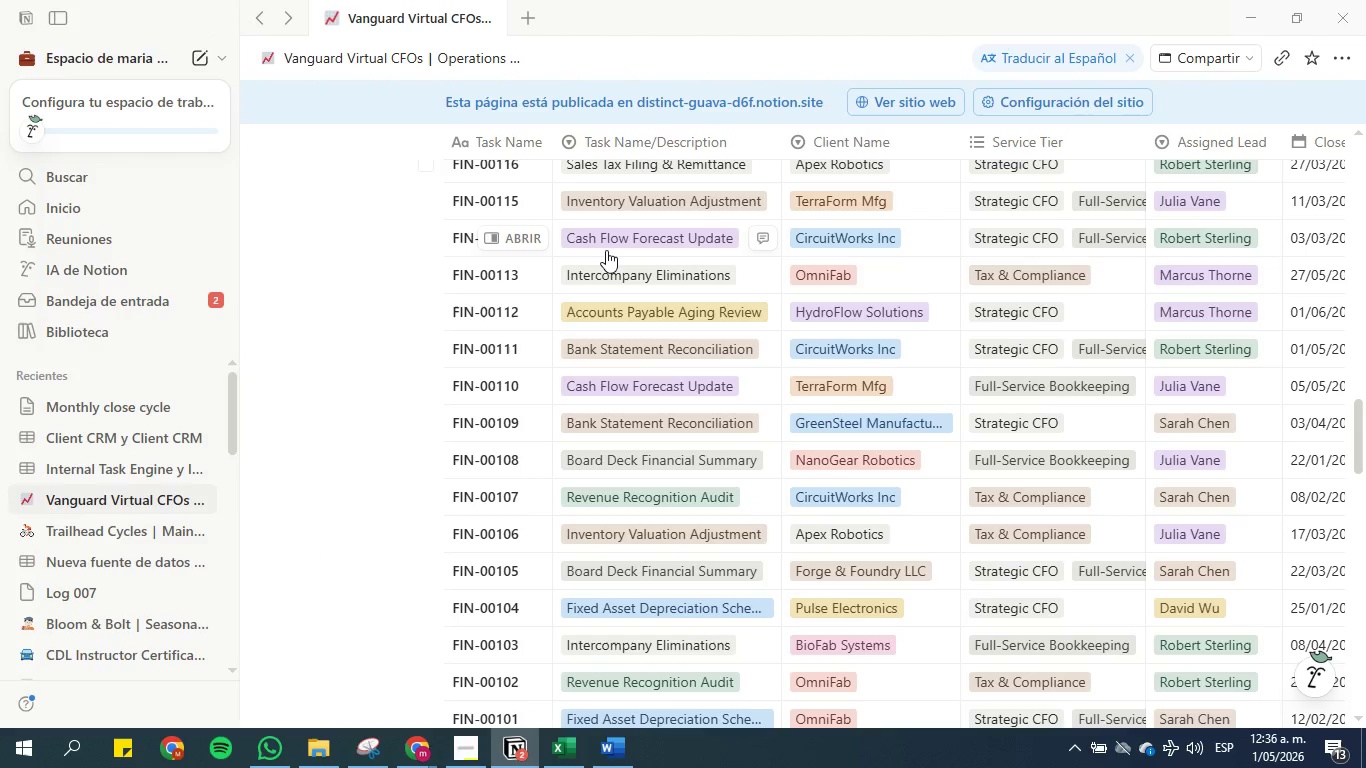 
scroll: coordinate [450, 321], scroll_direction: up, amount: 34.0